 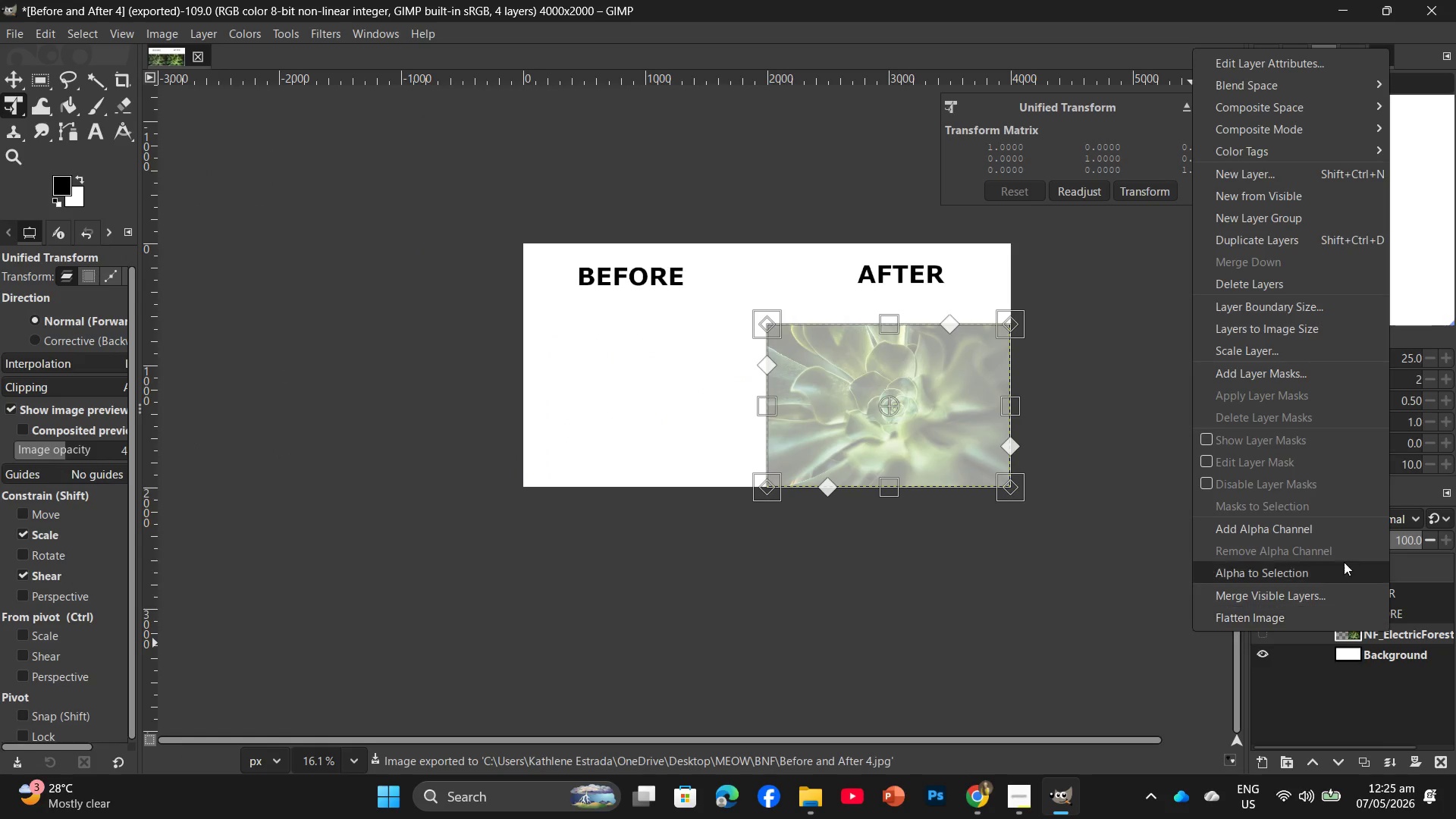 
left_click([1284, 285])
 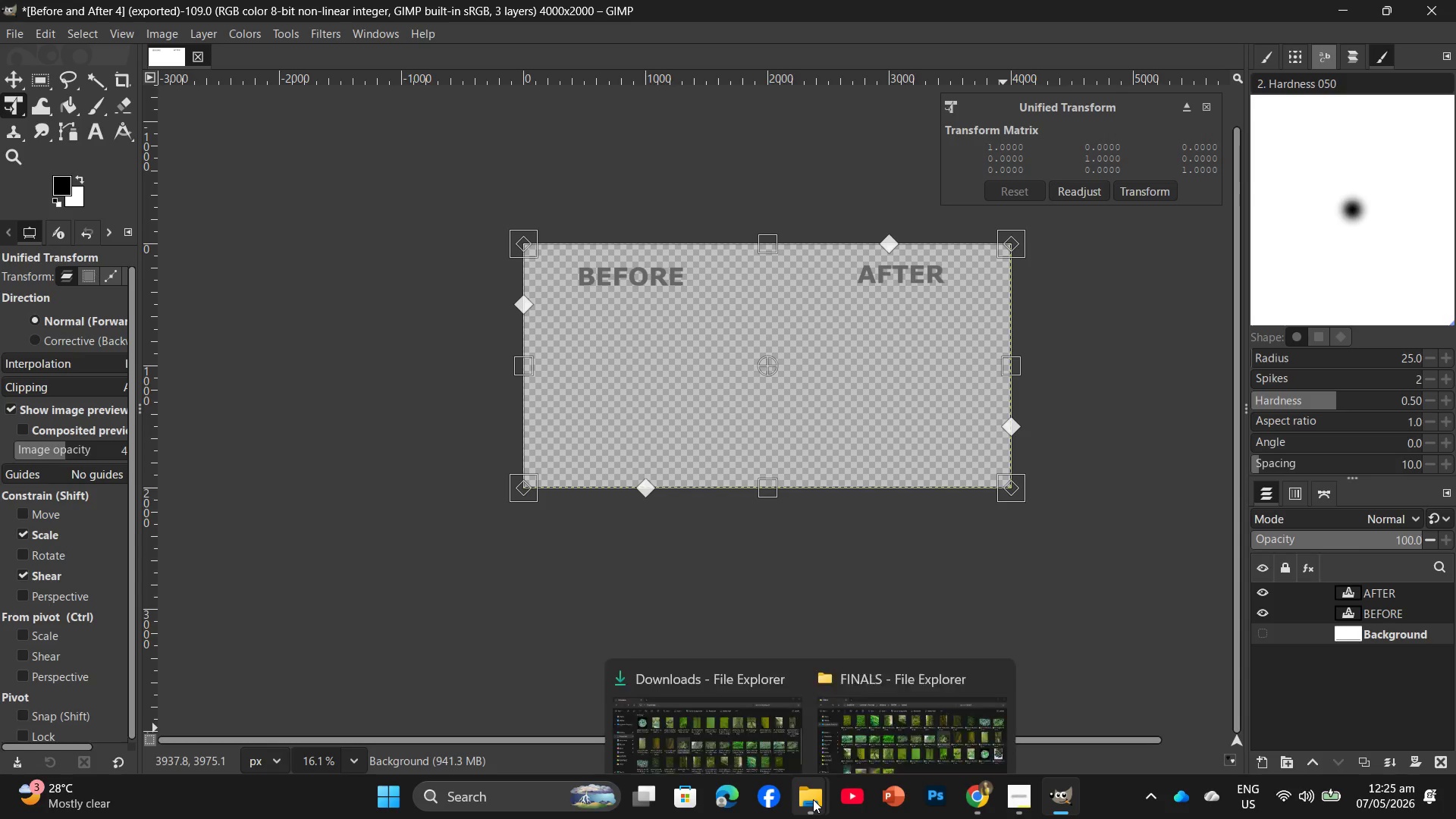 
left_click([881, 707])
 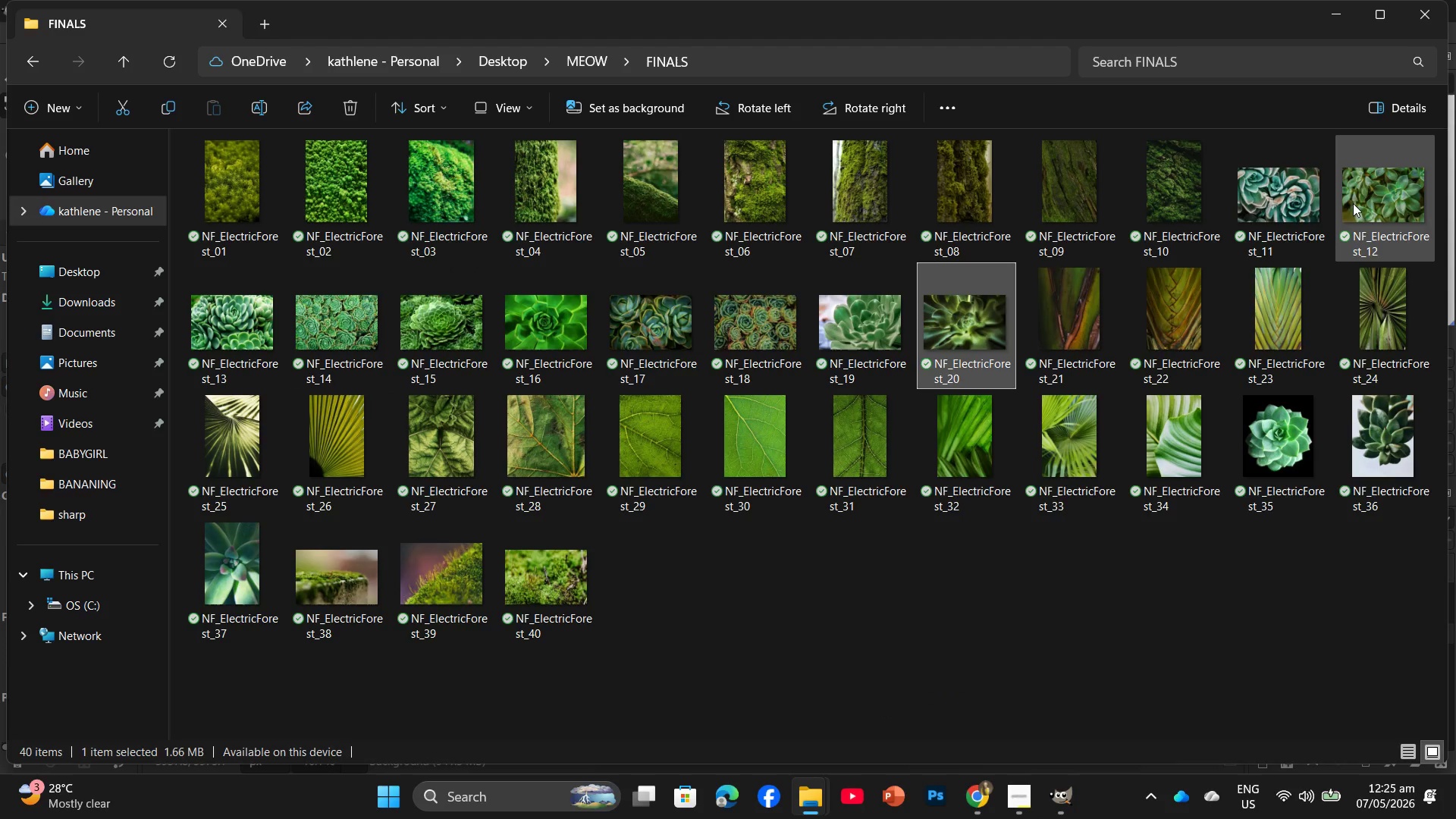 
wait(6.55)
 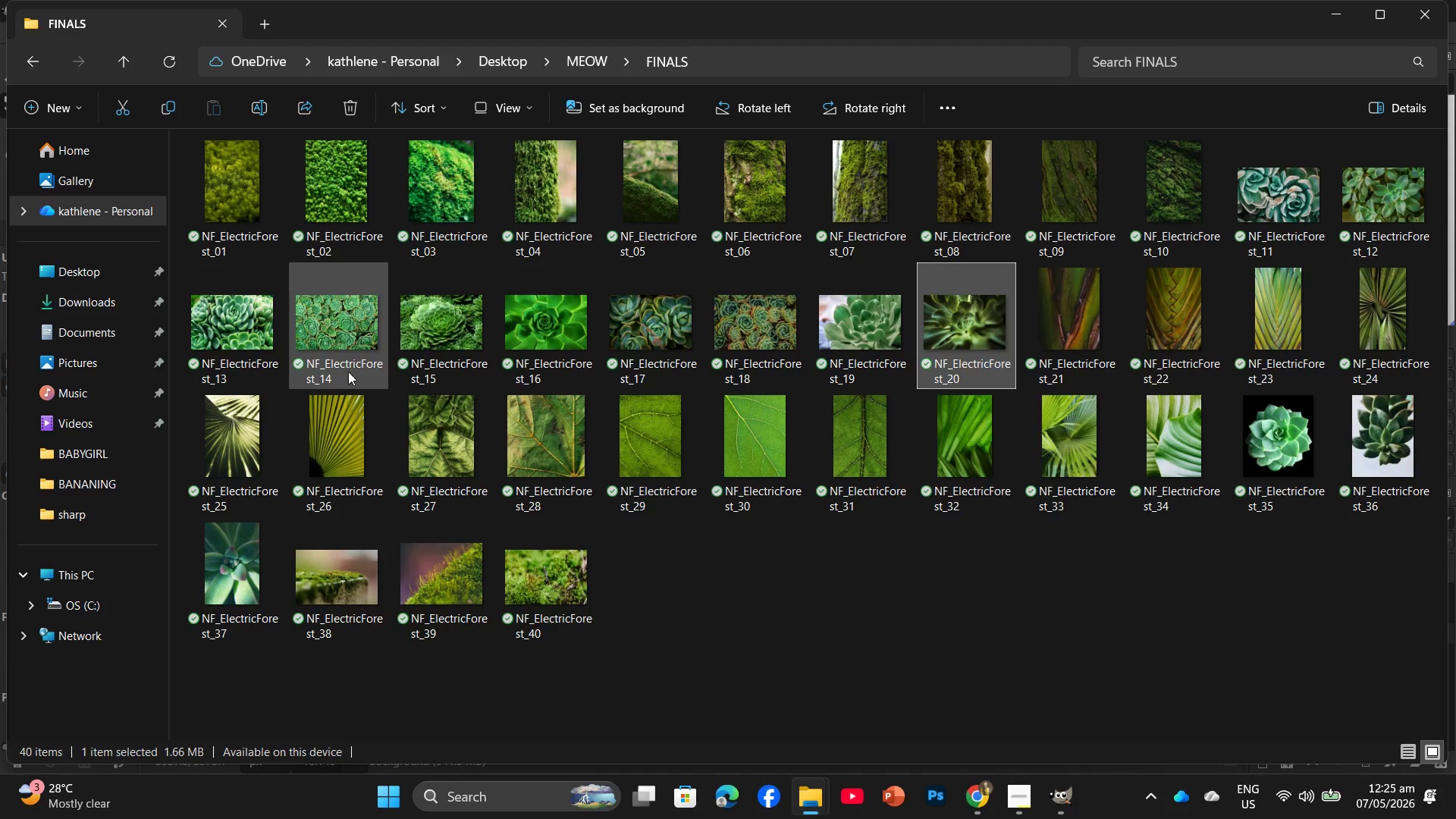 
left_click_drag(start_coordinate=[1375, 194], to_coordinate=[903, 419])
 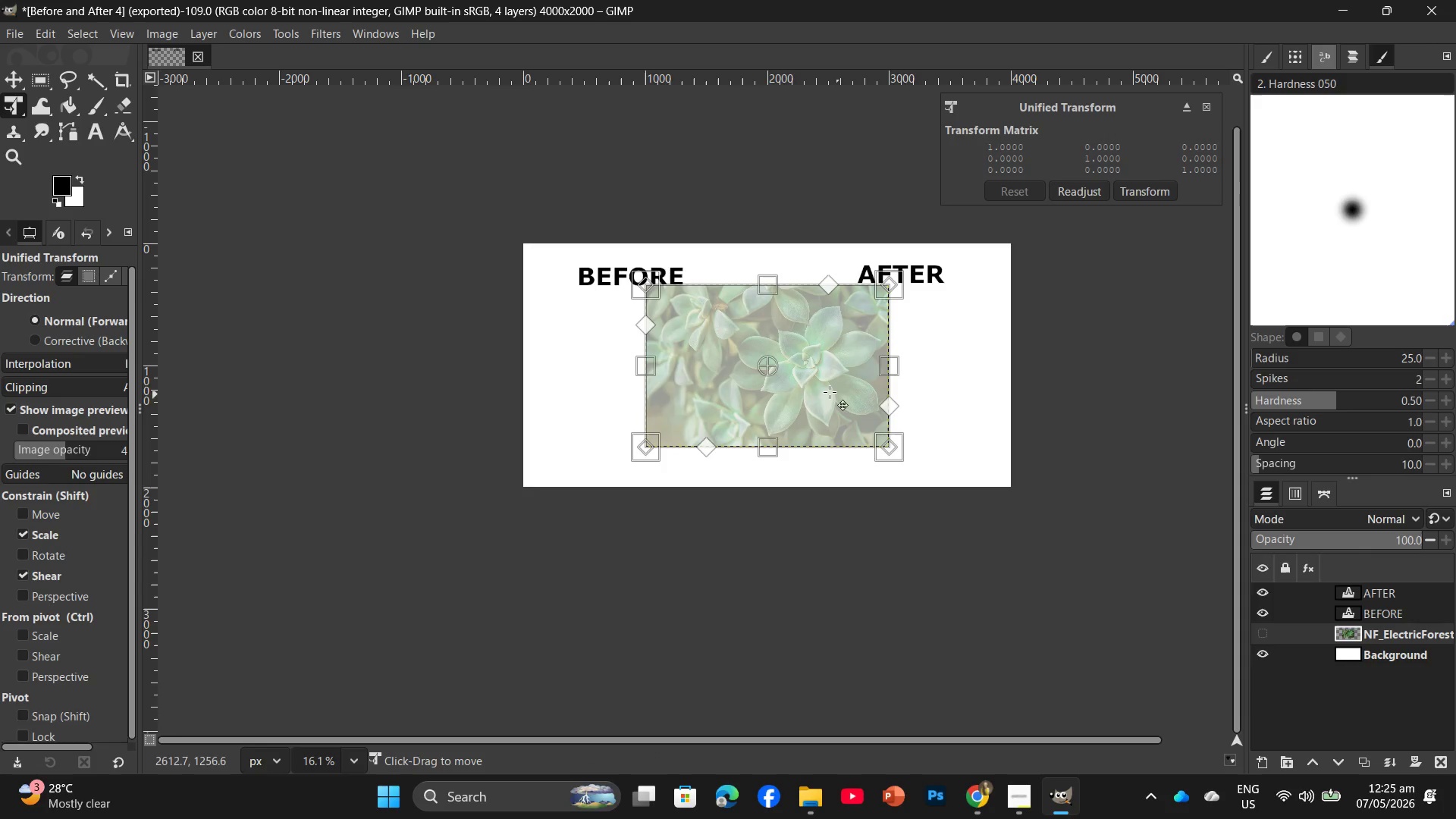 
left_click_drag(start_coordinate=[815, 388], to_coordinate=[937, 428])
 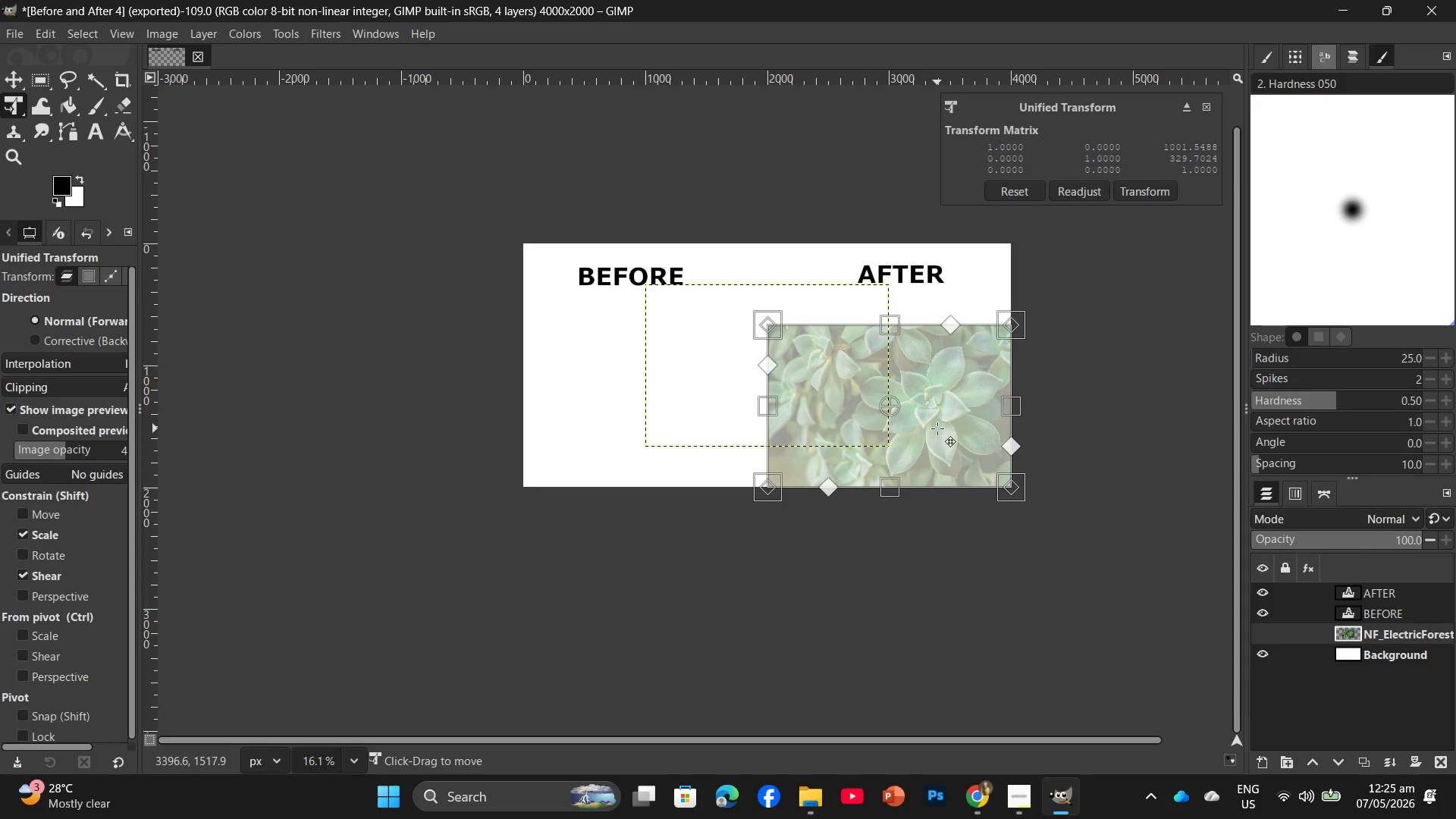 
key(Enter)
 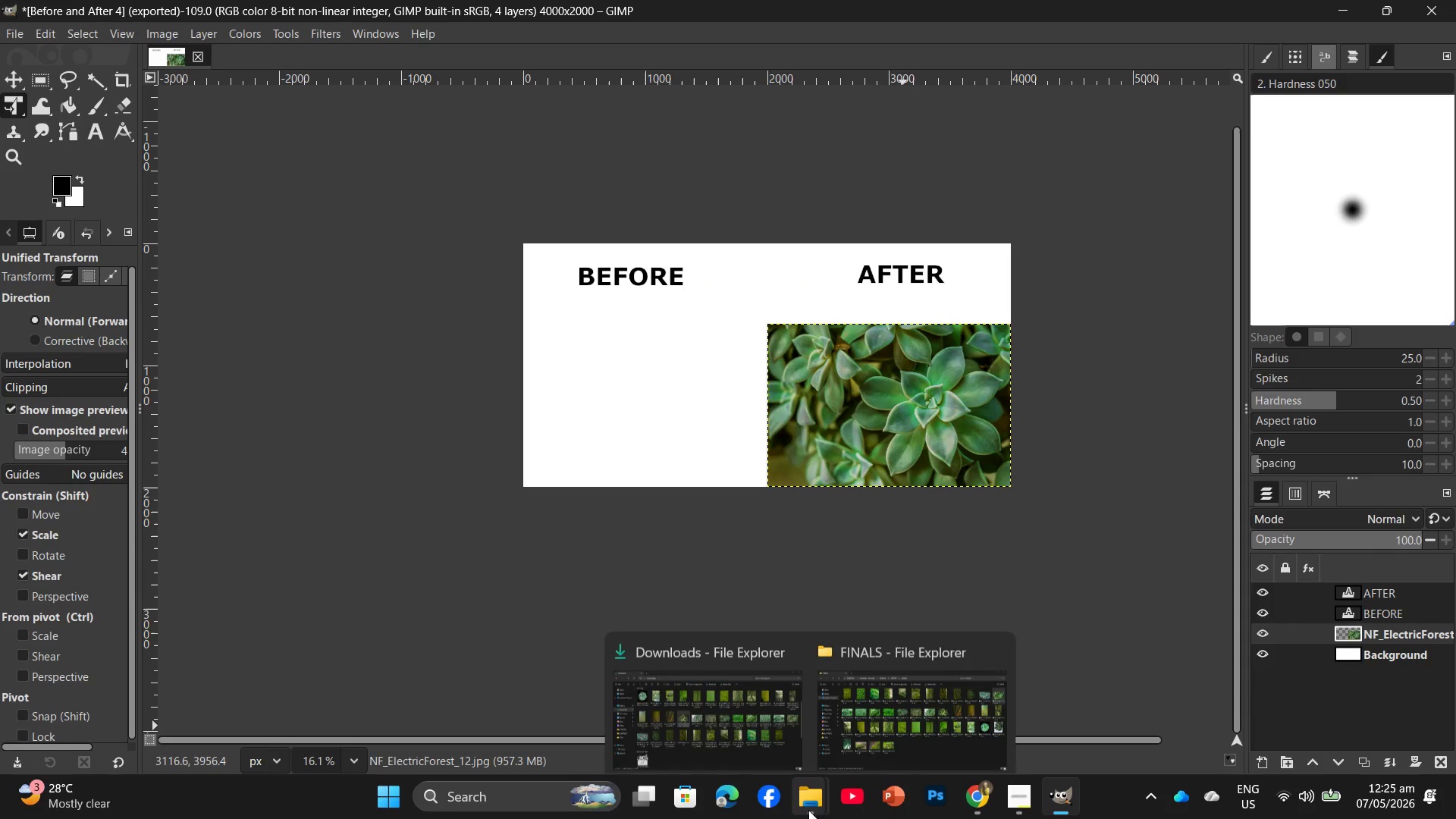 
left_click([744, 711])
 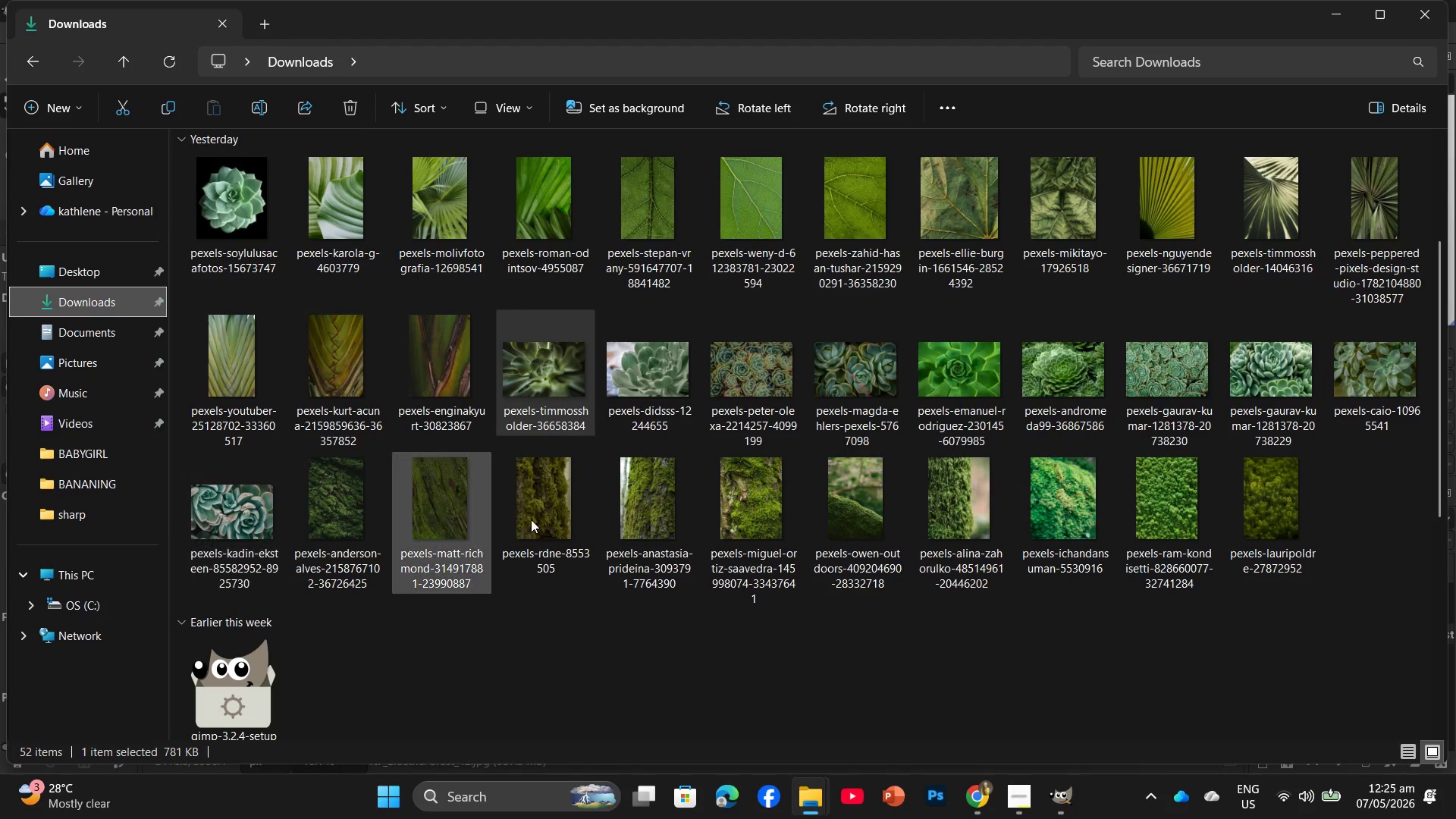 
left_click_drag(start_coordinate=[1351, 376], to_coordinate=[648, 406])
 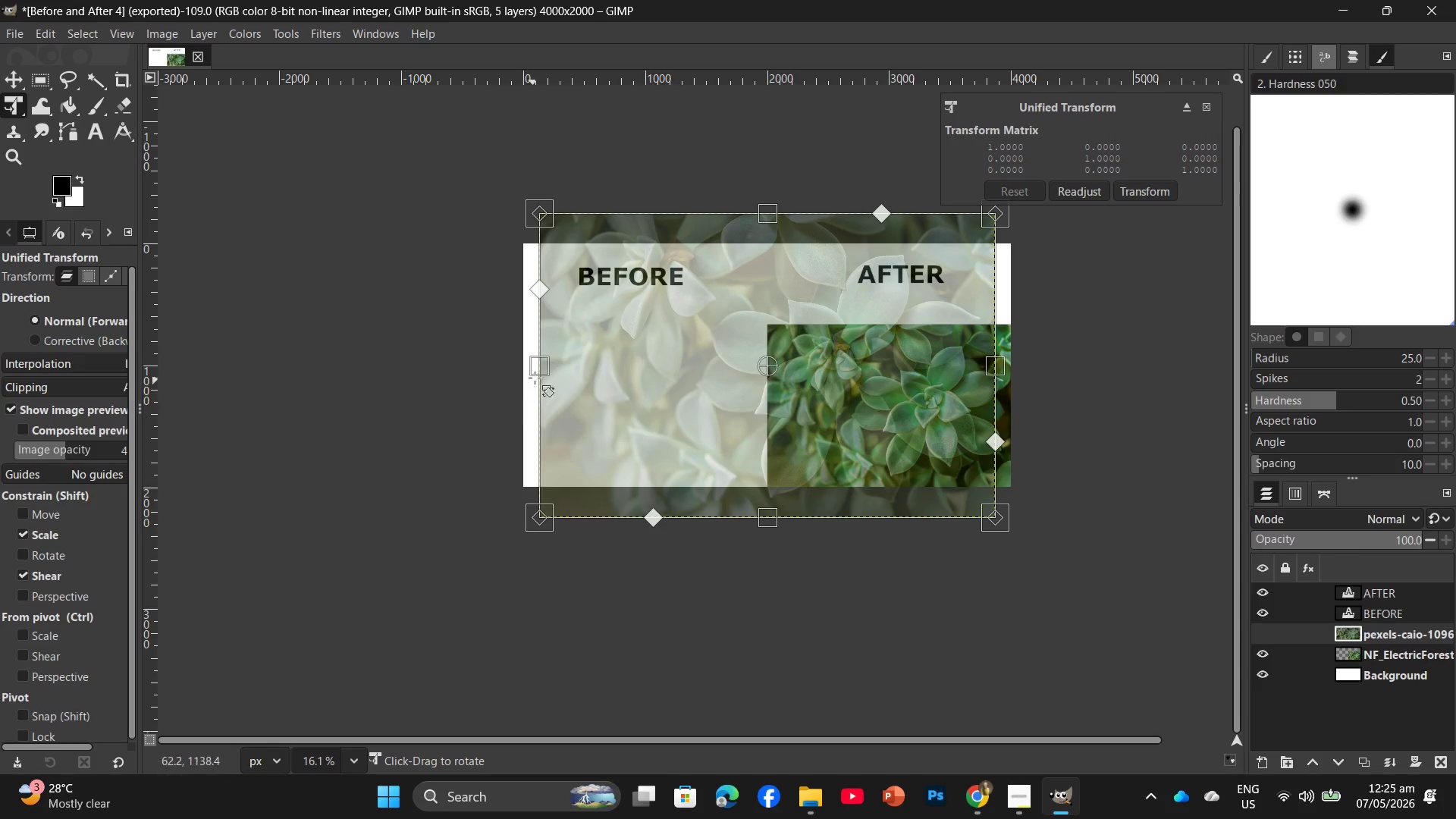 
left_click_drag(start_coordinate=[539, 370], to_coordinate=[695, 386])
 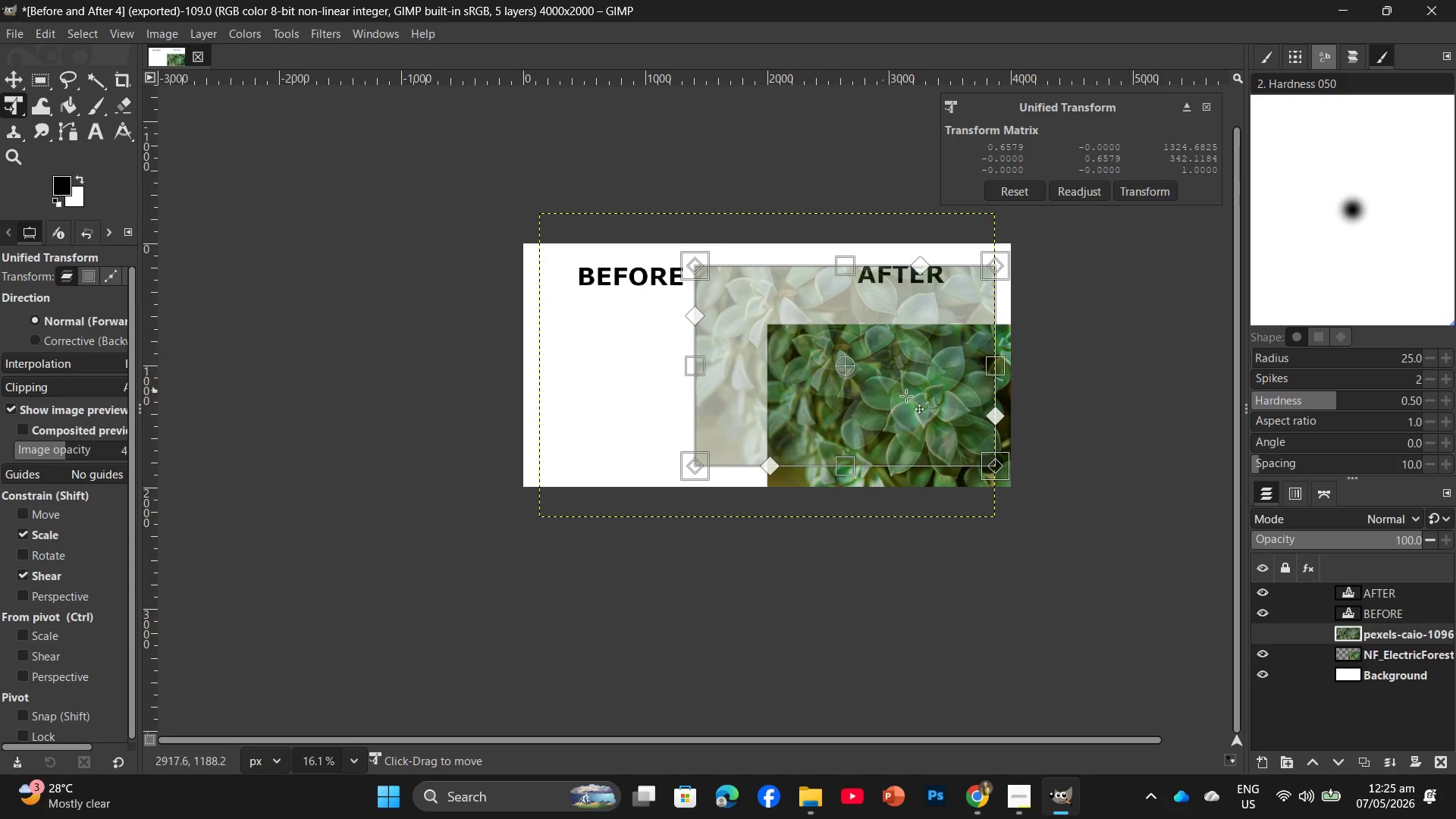 
left_click_drag(start_coordinate=[925, 400], to_coordinate=[697, 420])
 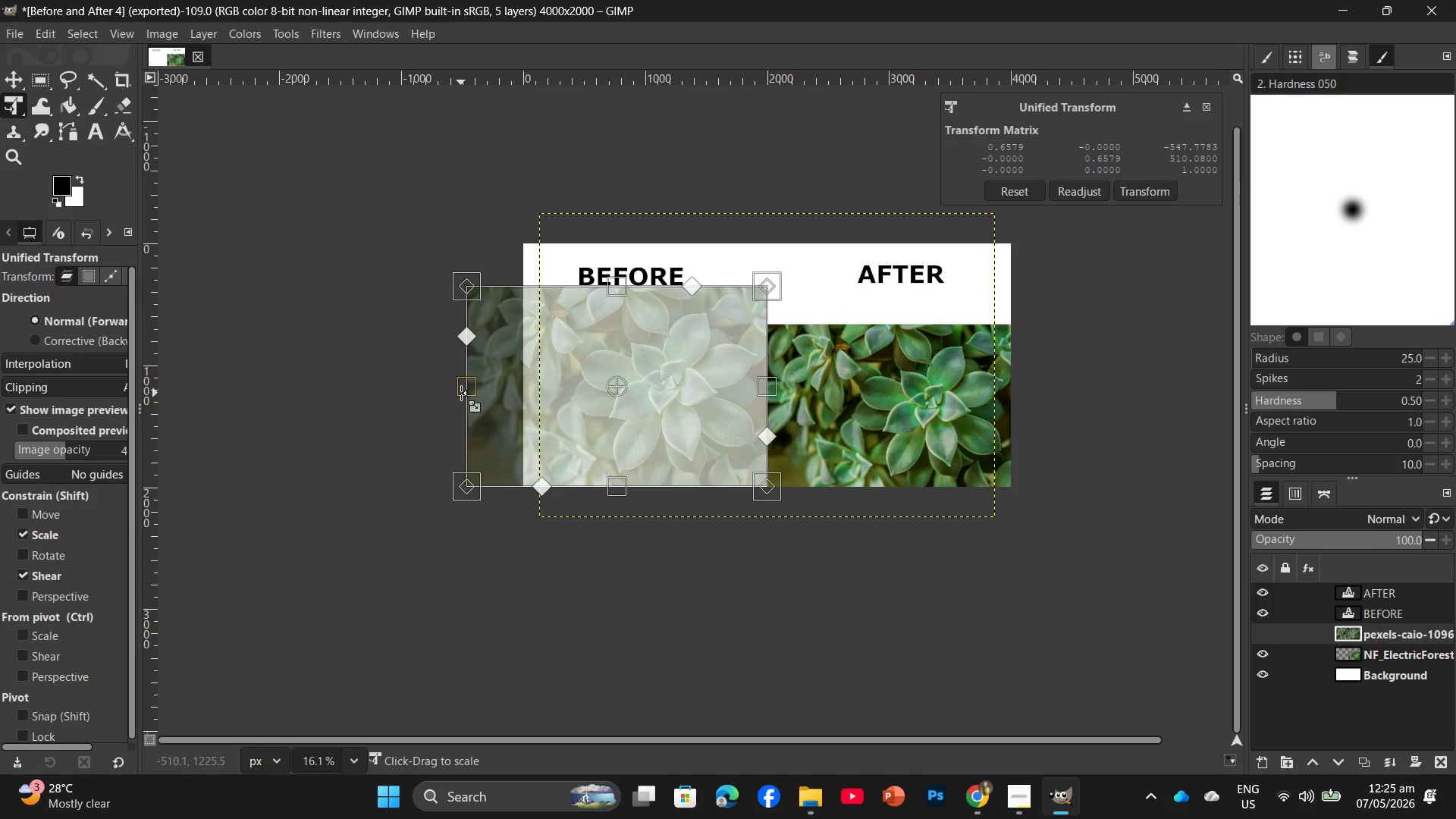 
left_click_drag(start_coordinate=[462, 392], to_coordinate=[519, 406])
 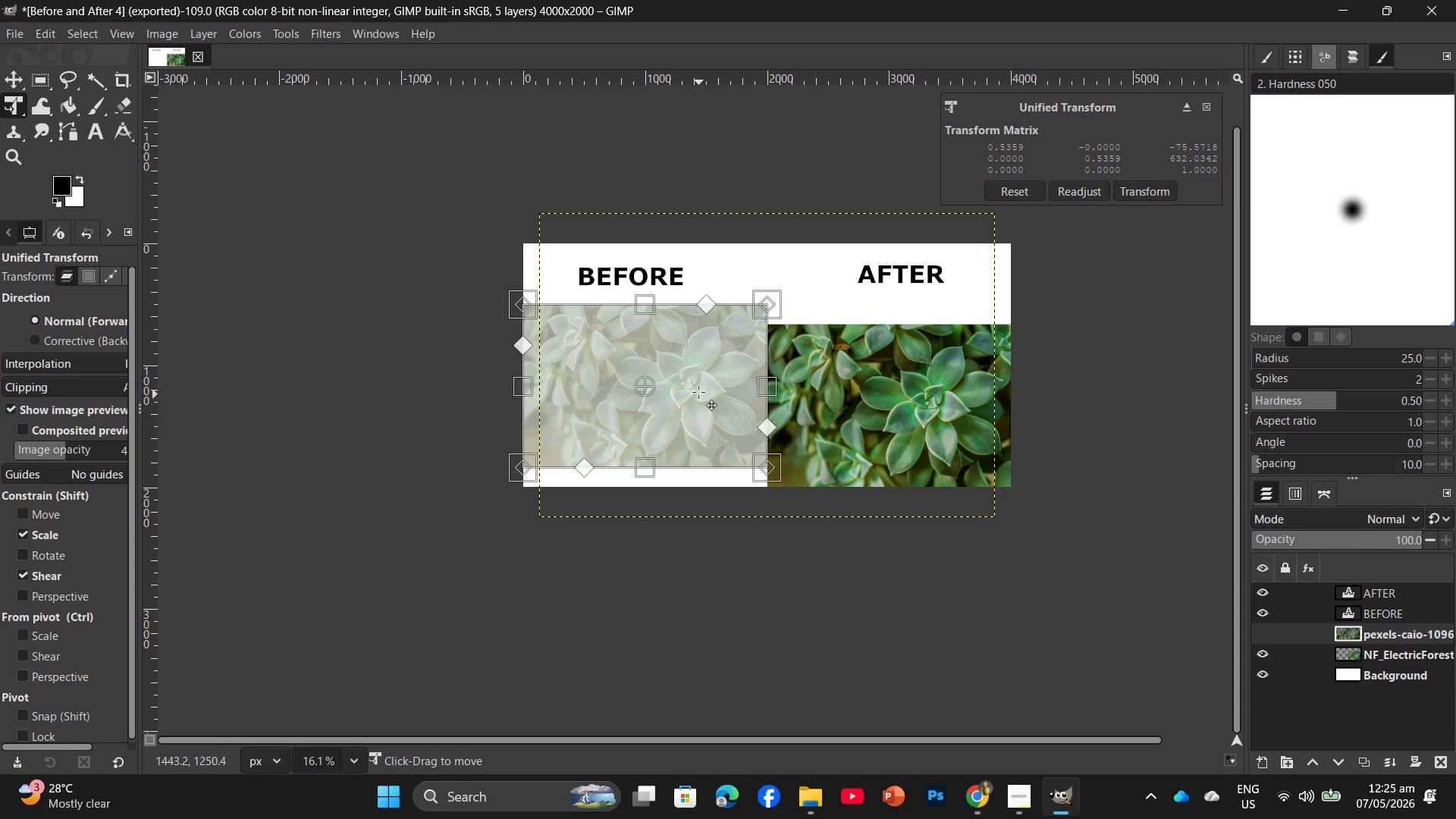 
left_click_drag(start_coordinate=[698, 388], to_coordinate=[698, 406])
 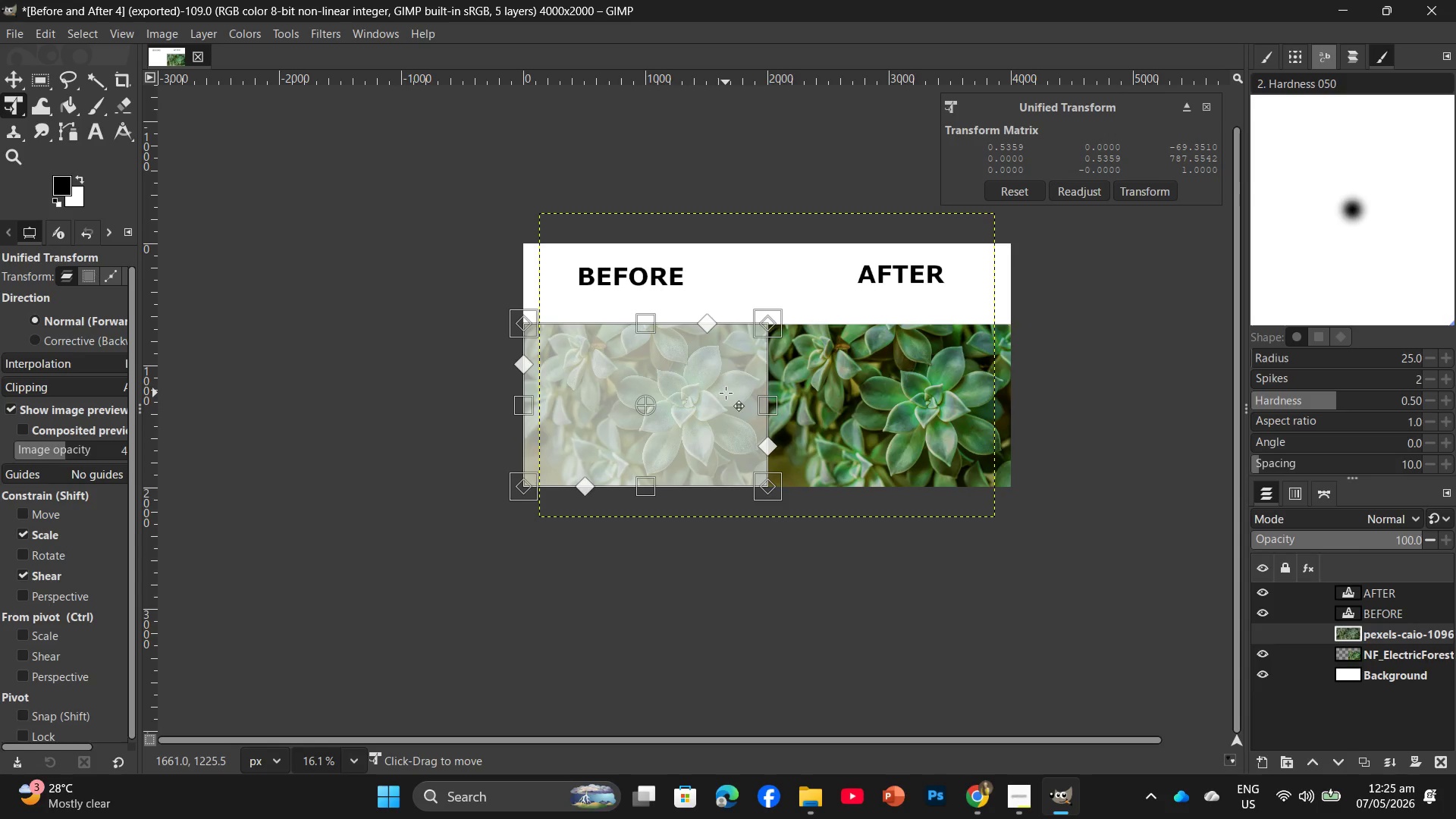 
key(Enter)
 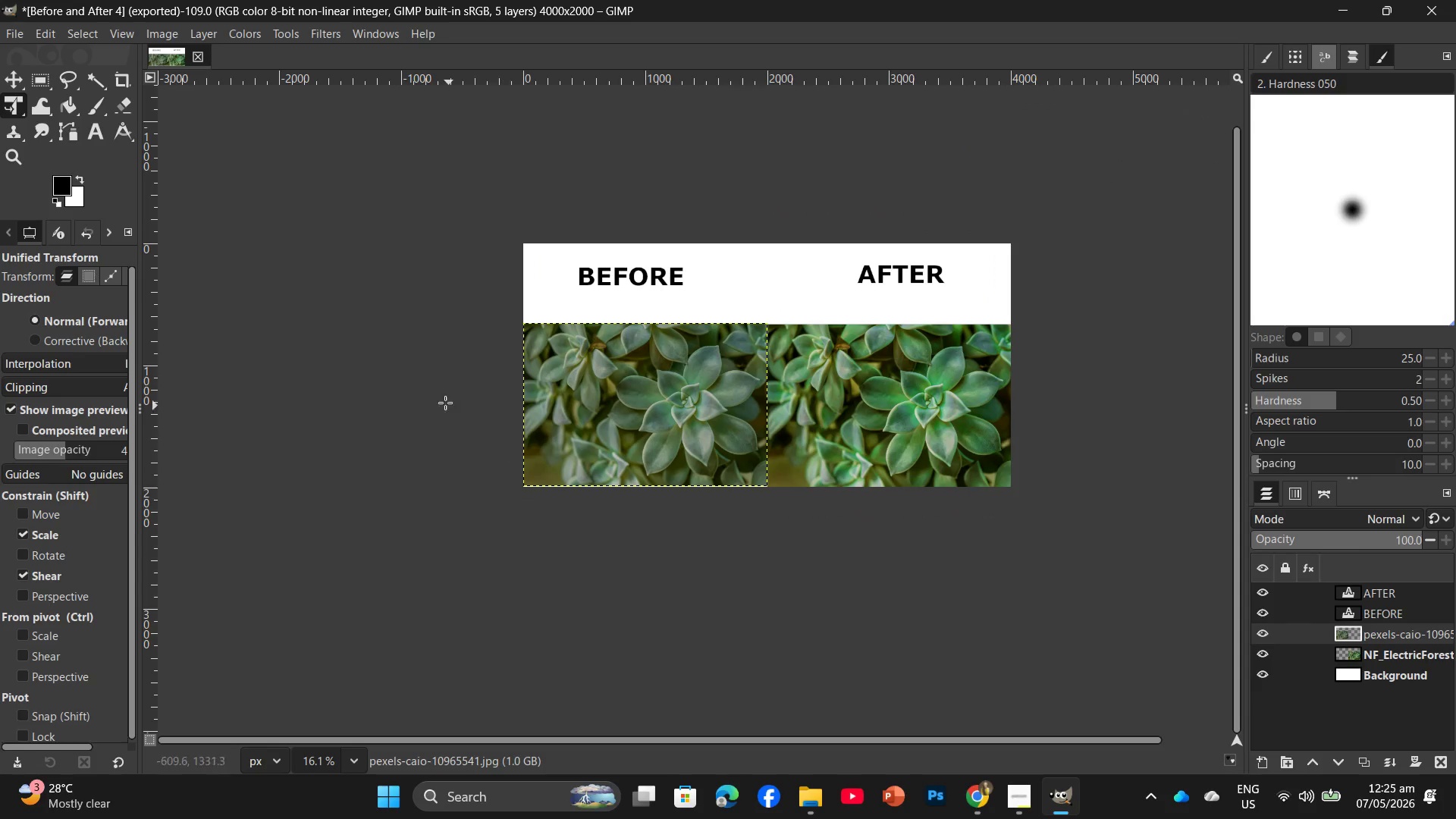 
key(Control+Shift+E)
 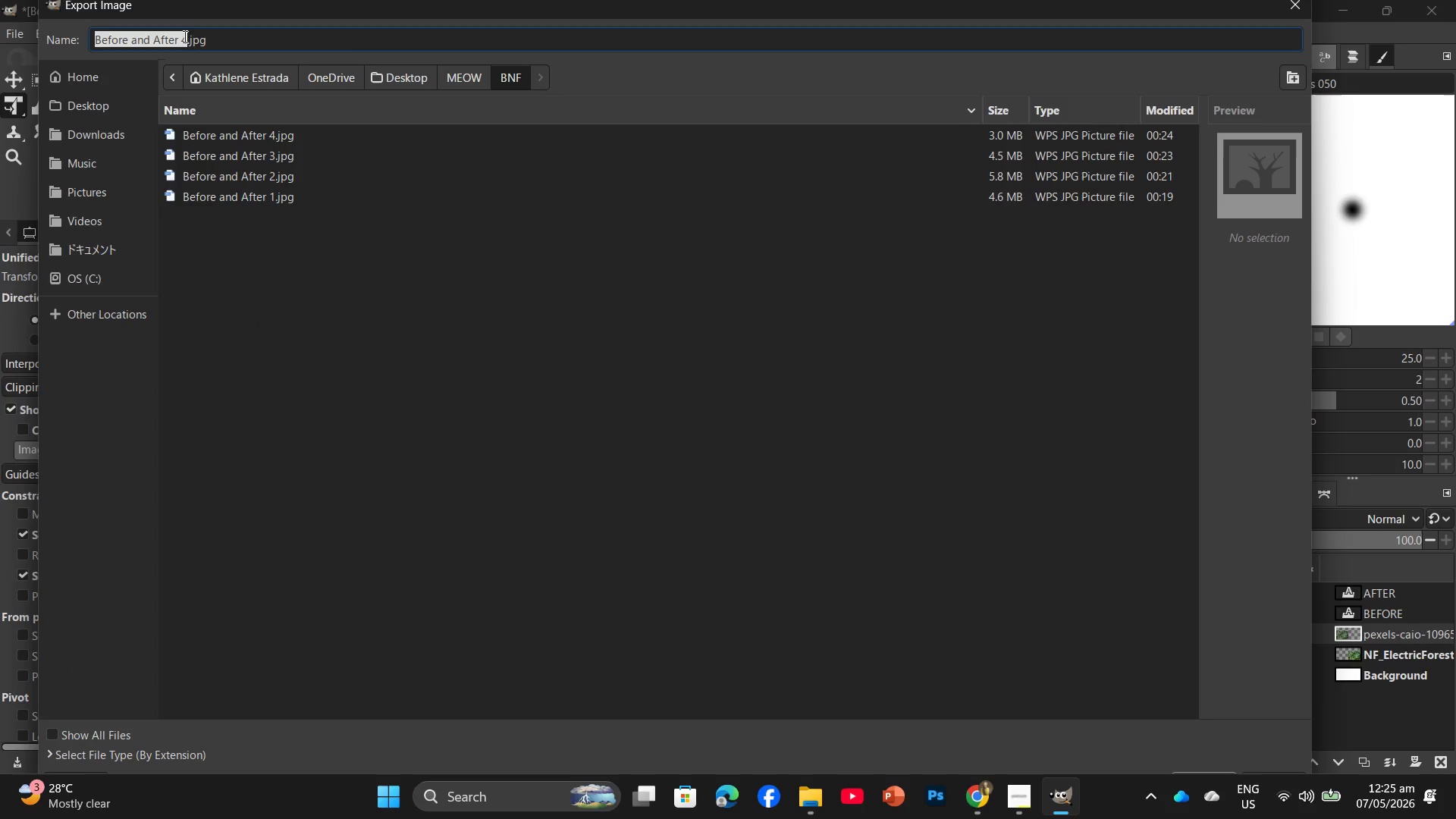 
left_click([187, 34])
 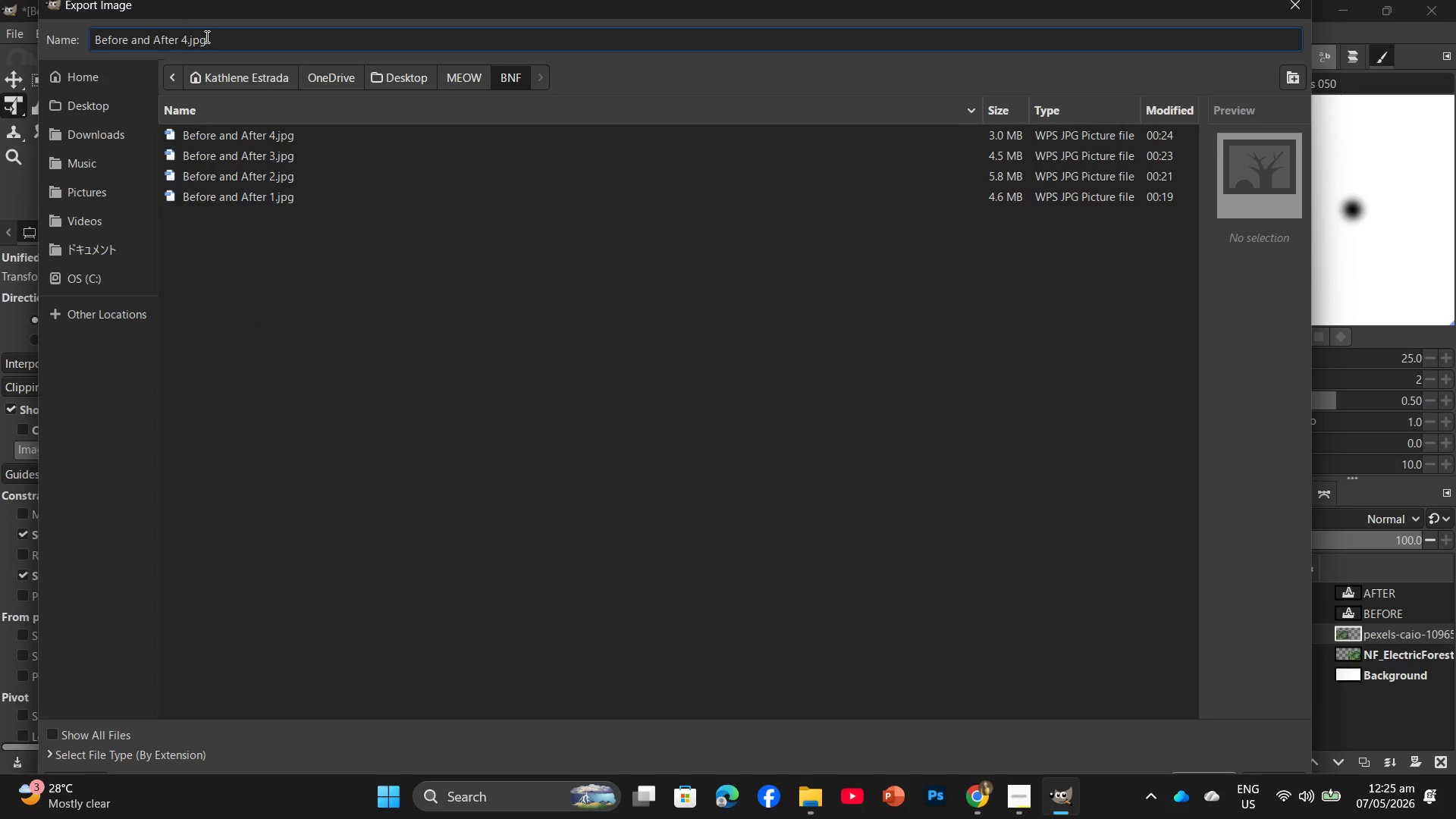 
key(Backspace)
 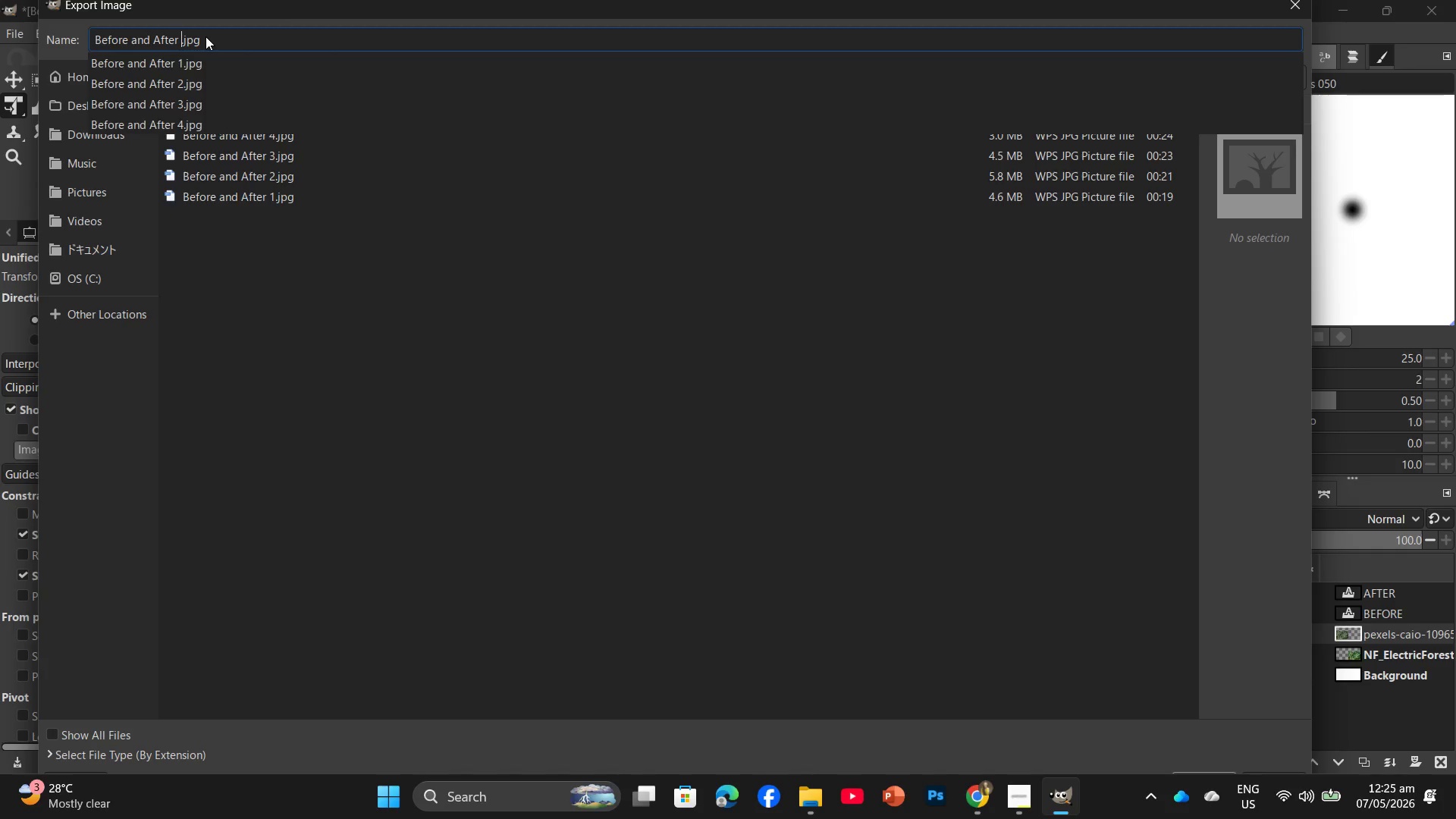 
key(Numpad5)
 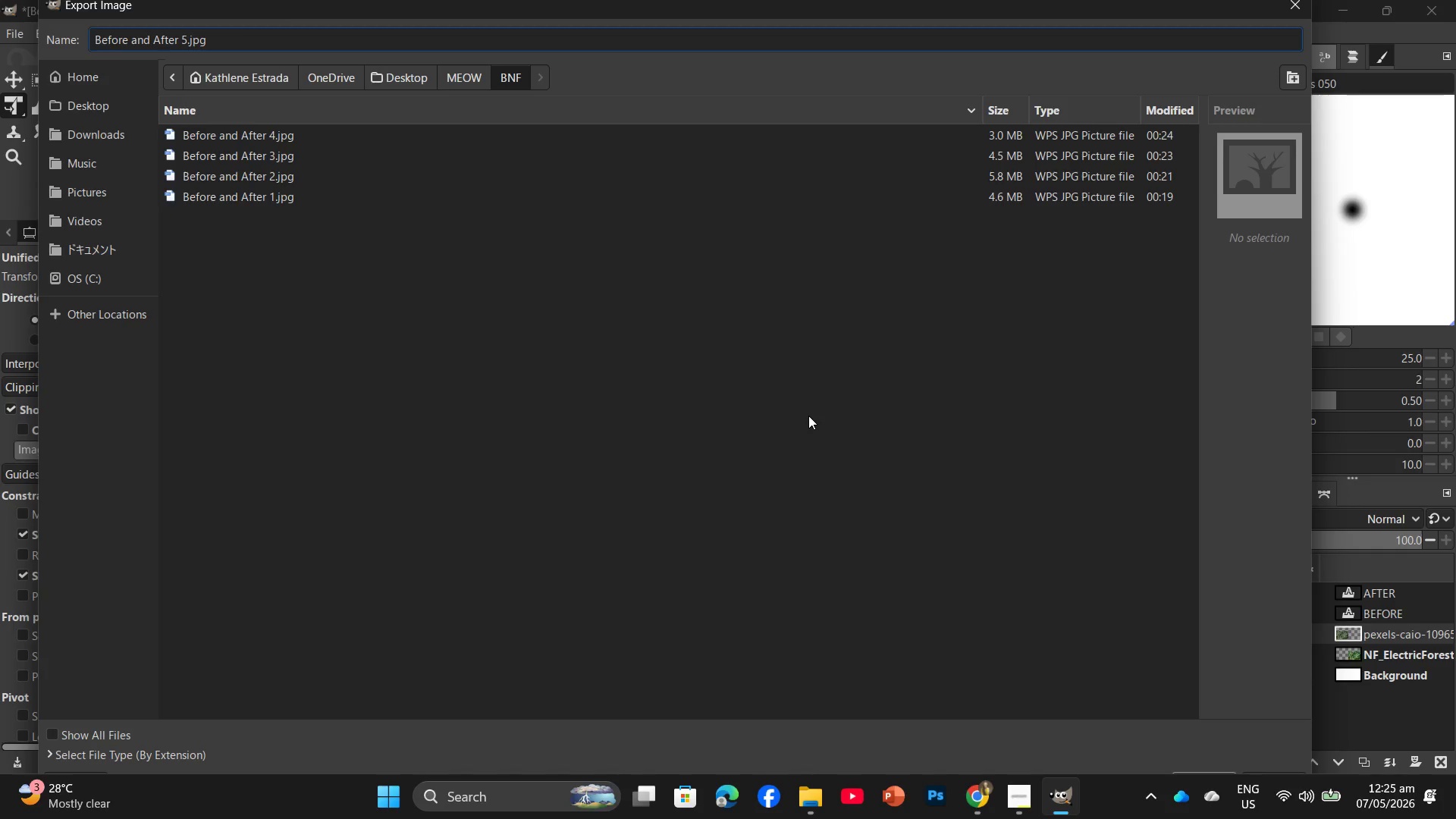 
key(Enter)
 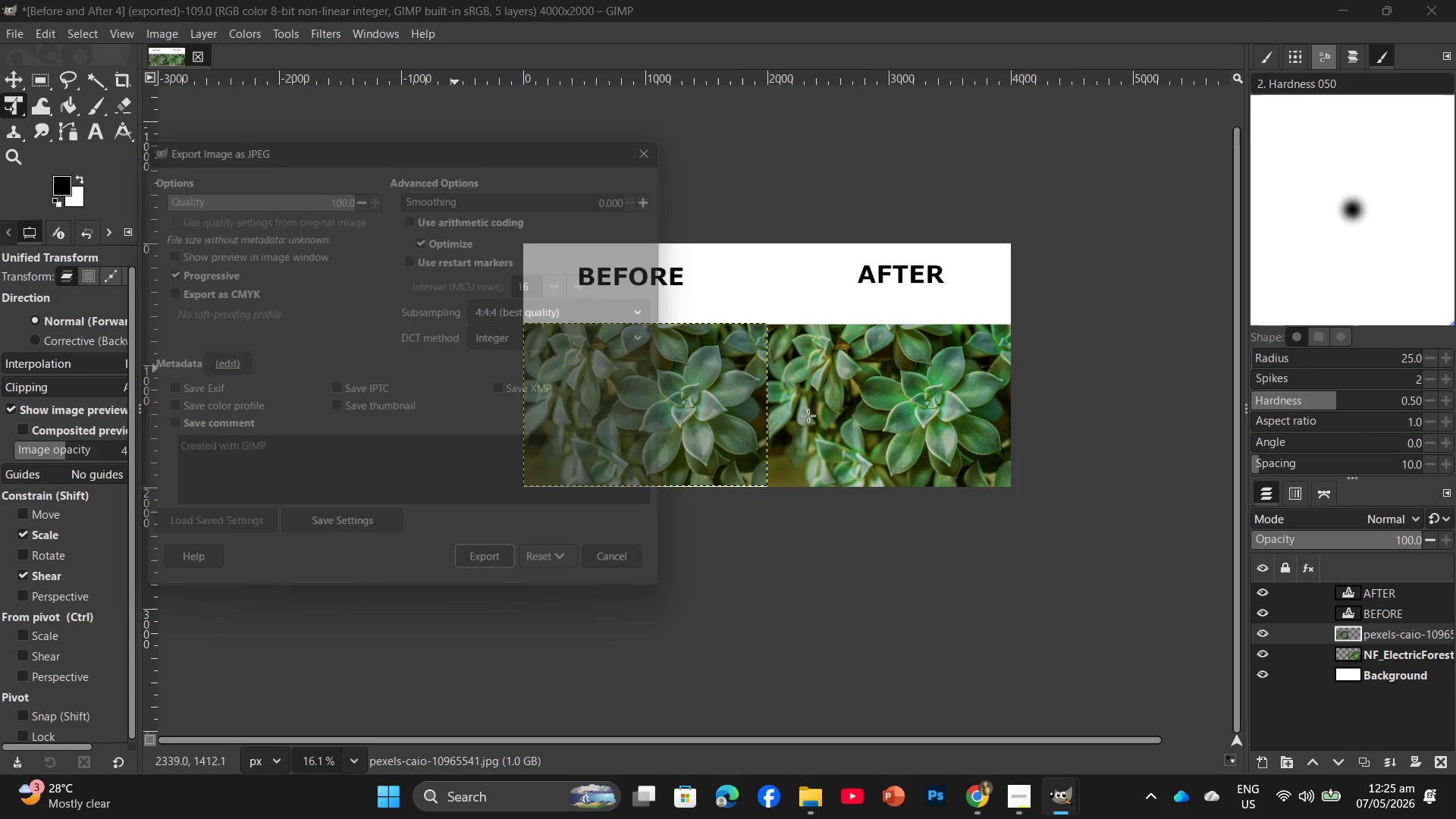 
key(Enter)
 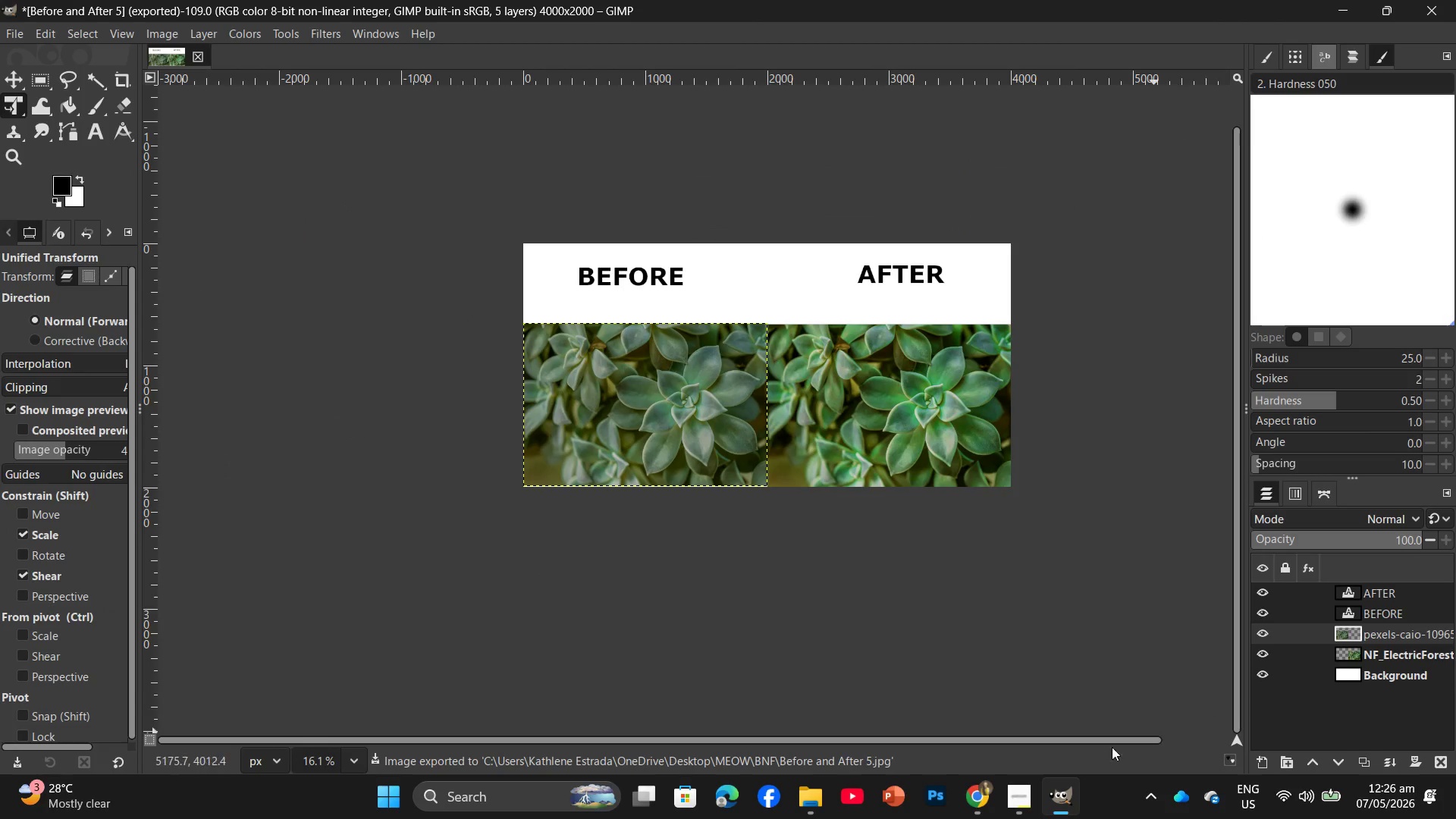 
left_click([1025, 796])